 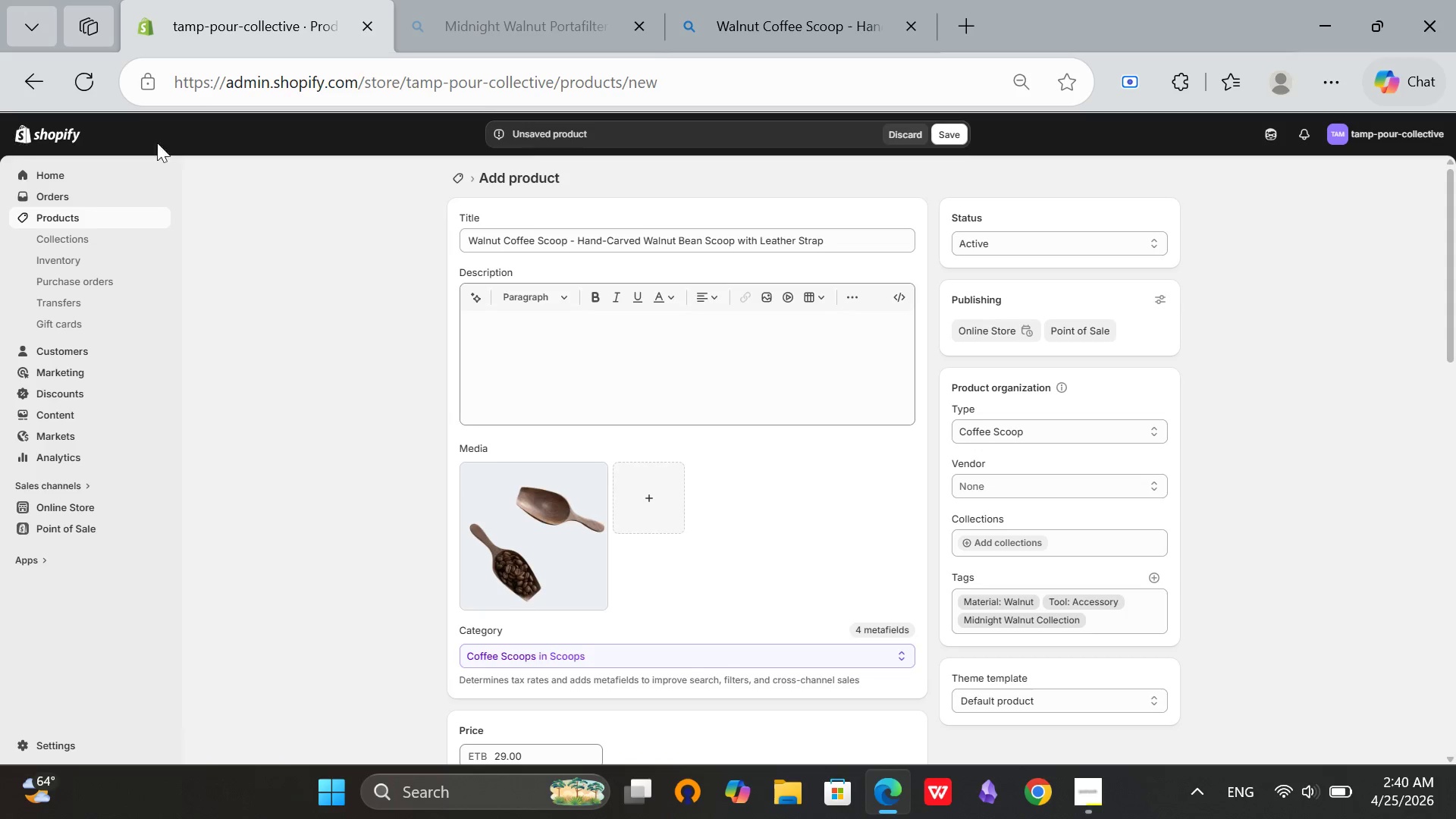 
scroll: coordinate [976, 455], scroll_direction: up, amount: 2.0
 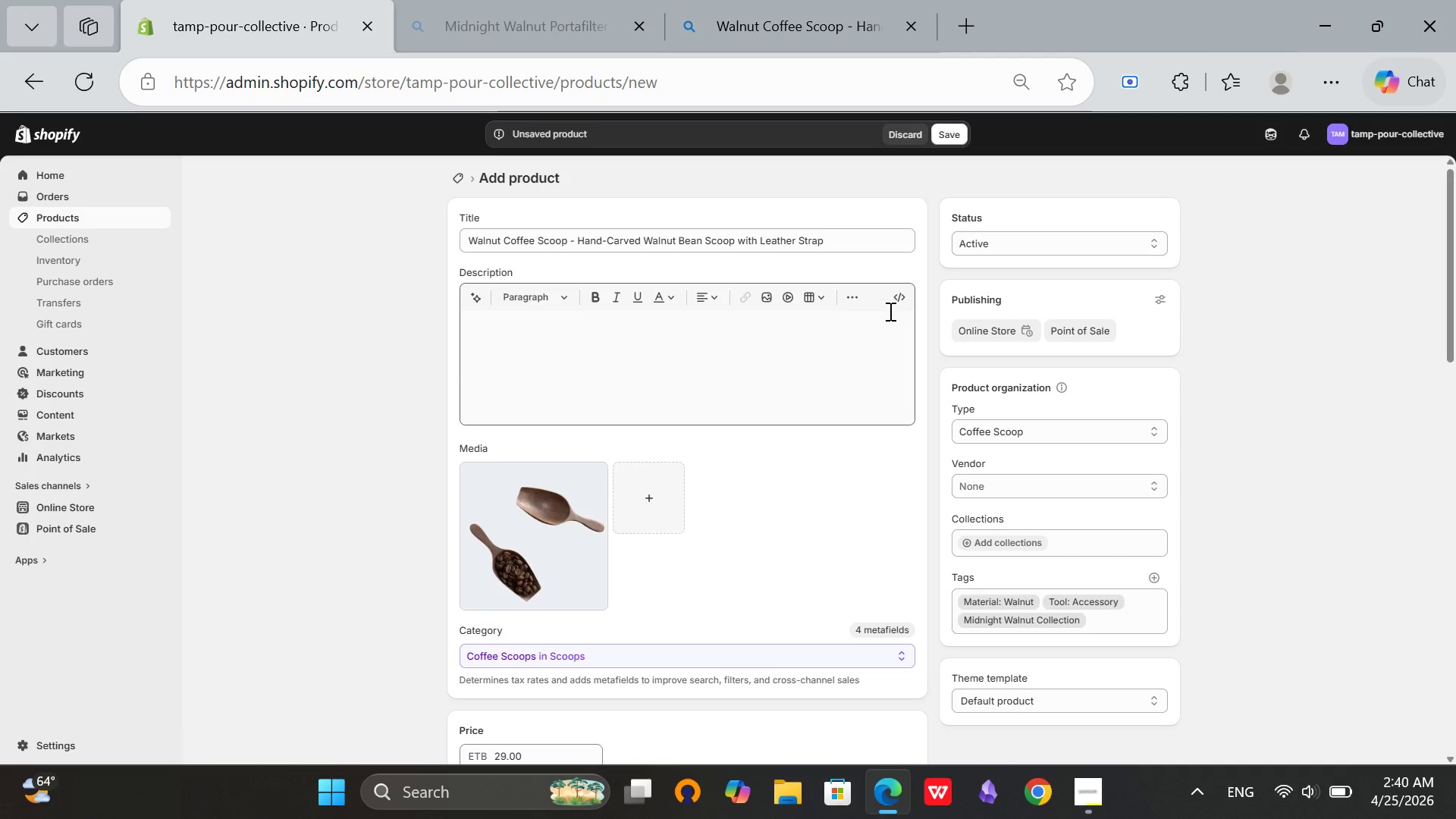 
left_click([894, 303])
 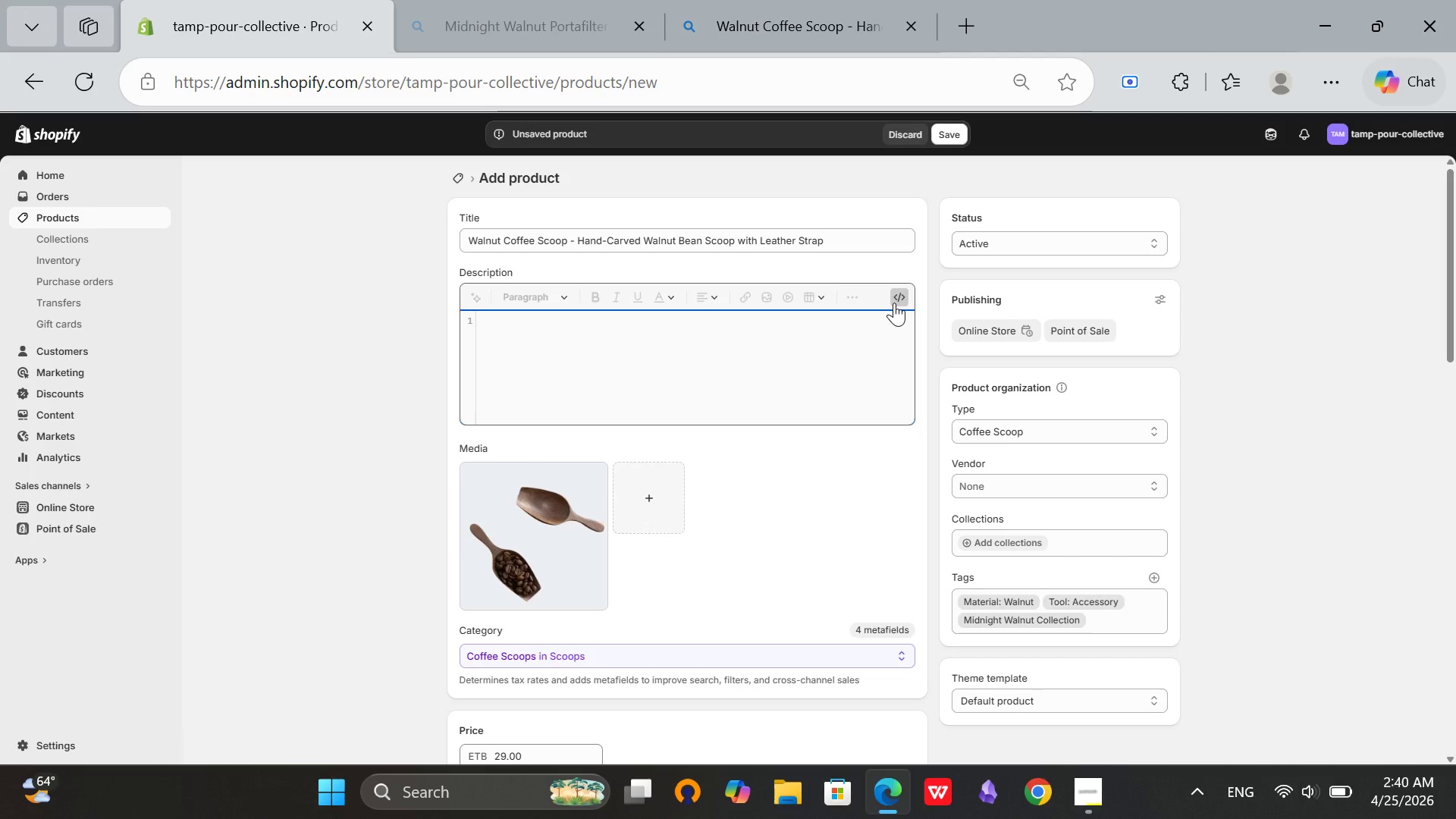 
wait(5.59)
 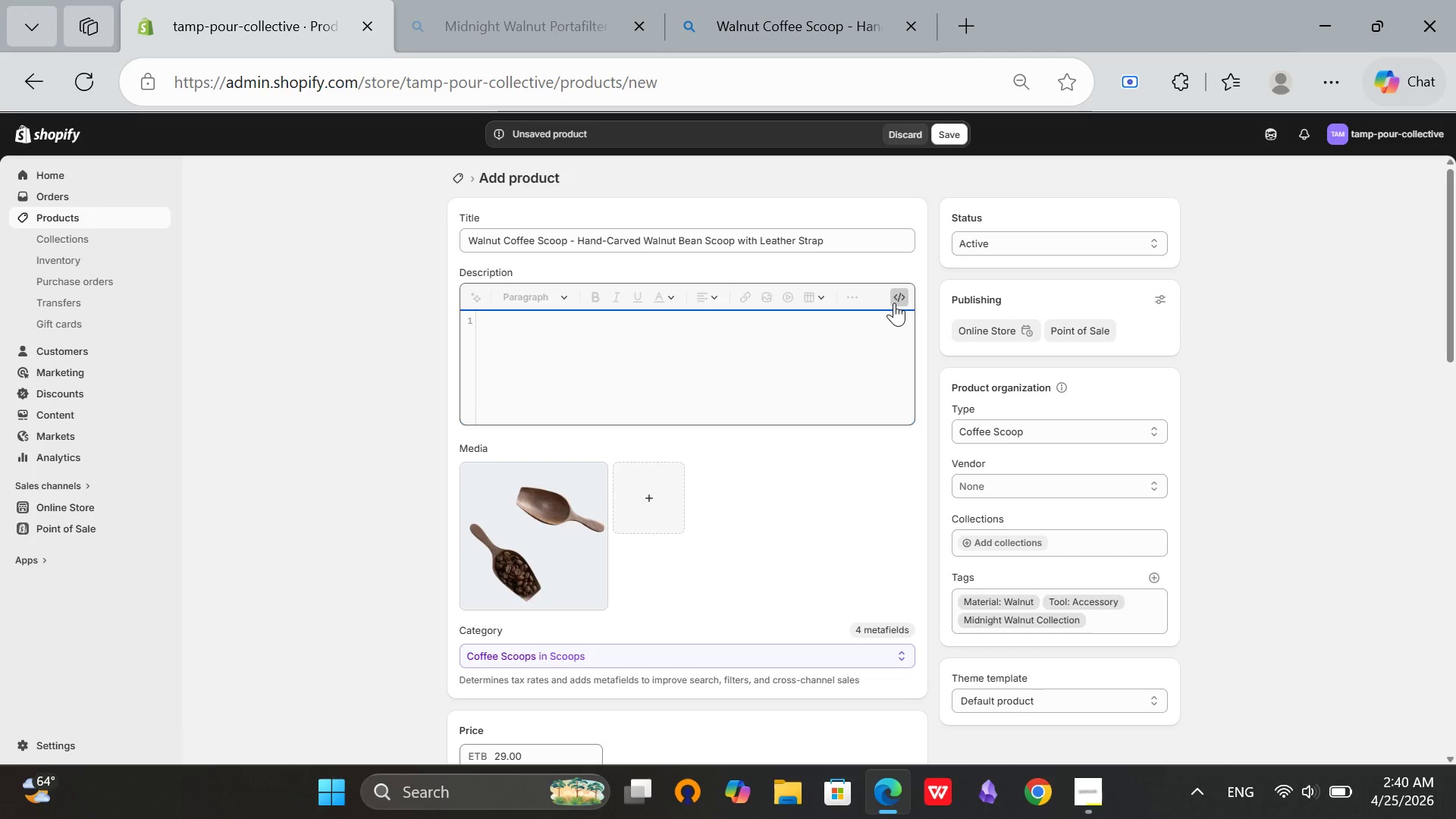 
type(<p>The Walnut)
 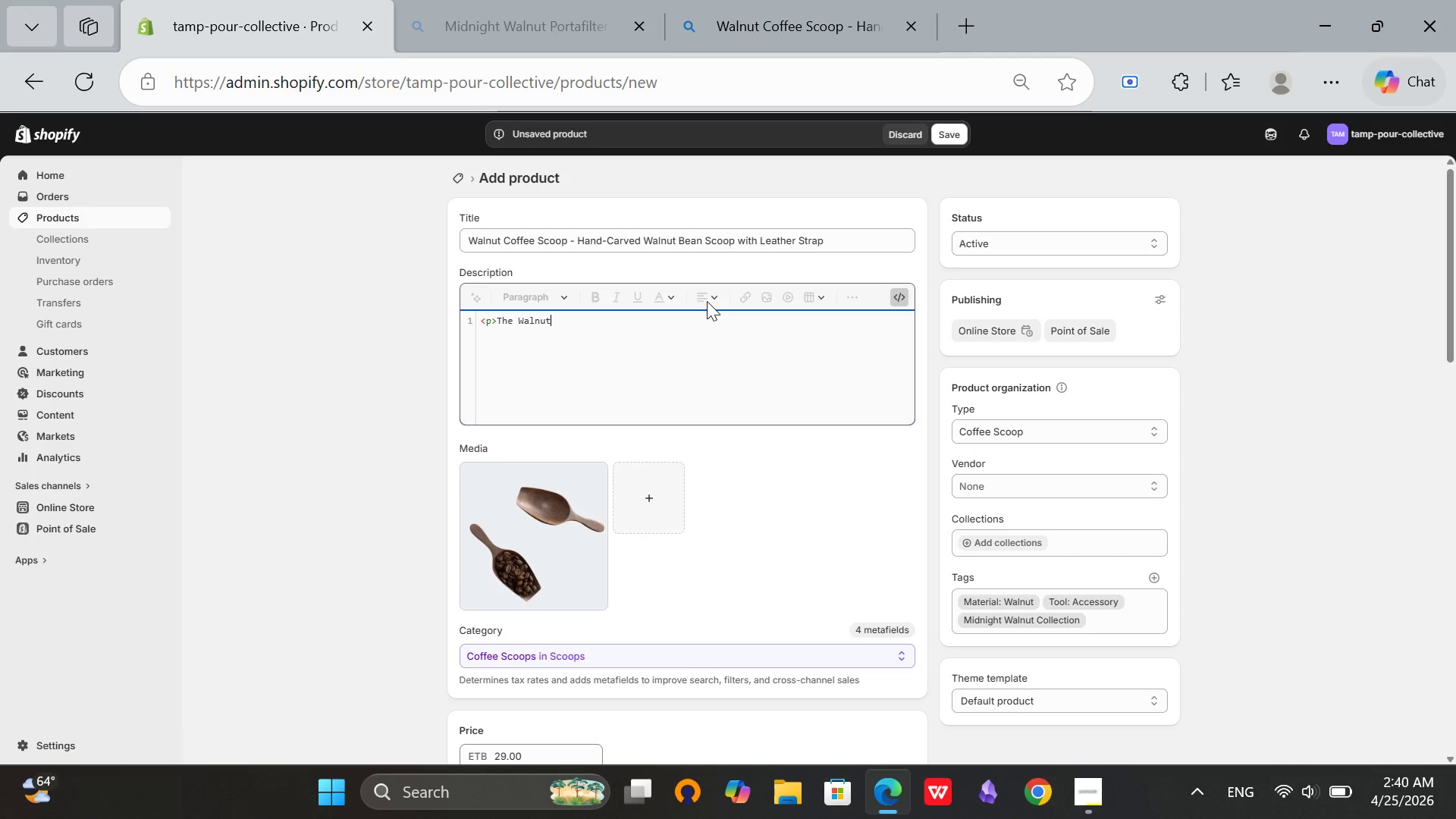 
type( Coffee Scoop os hand-carvd fro)
 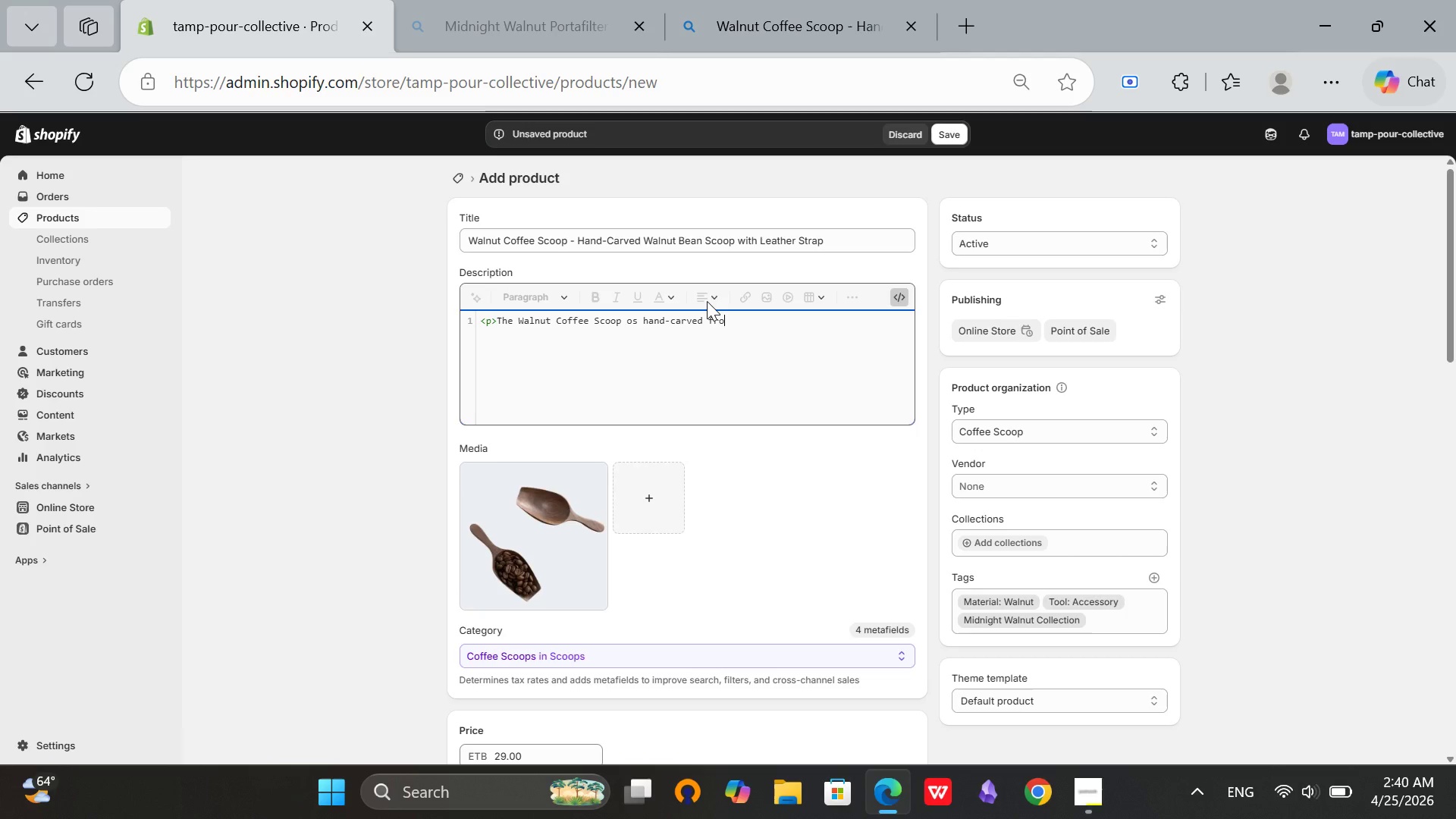 
type(m a single piece of walnut wood. The 15g capacity is perfect for single or double doses. Includes leather)
 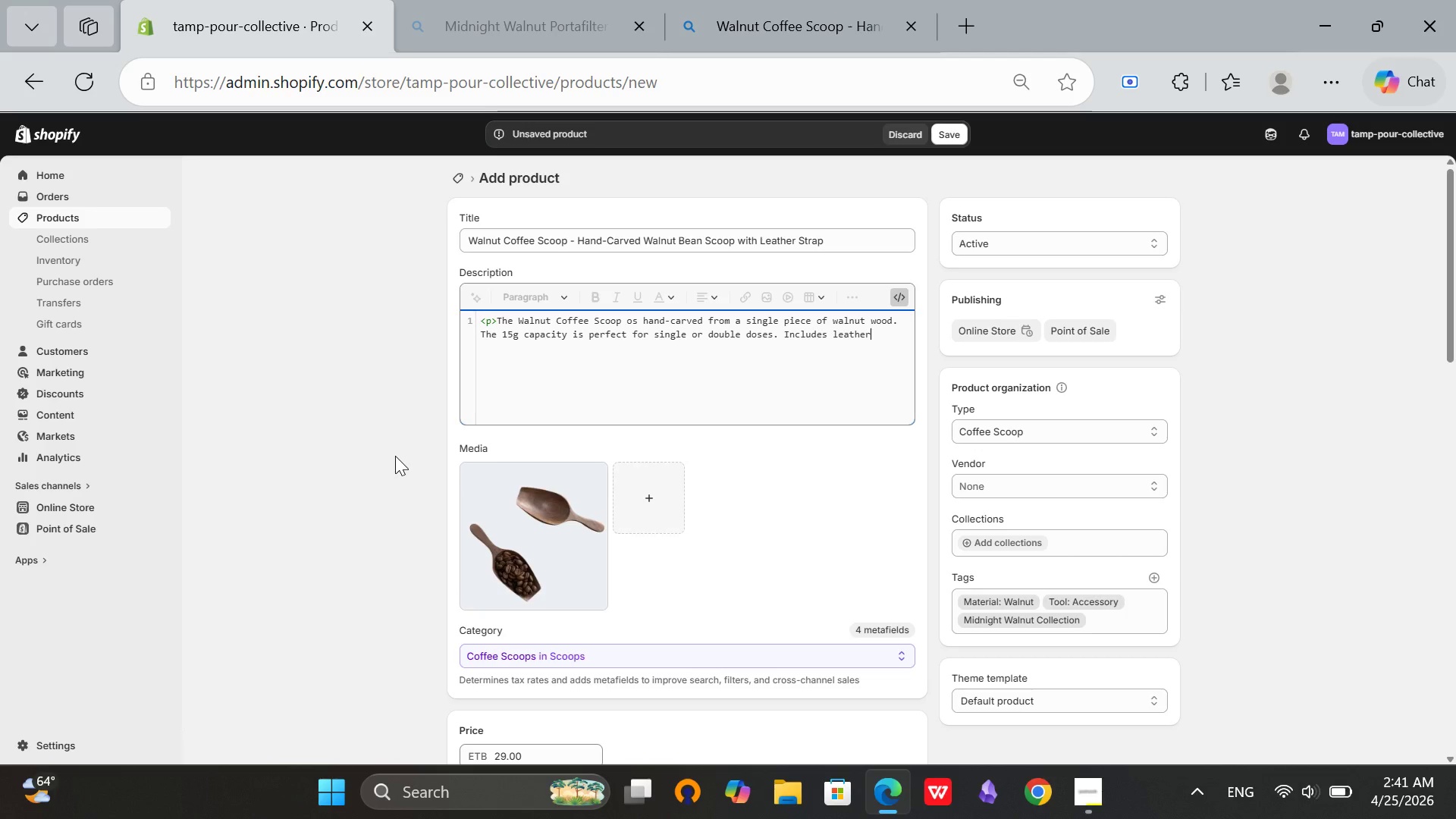 
wait(7.14)
 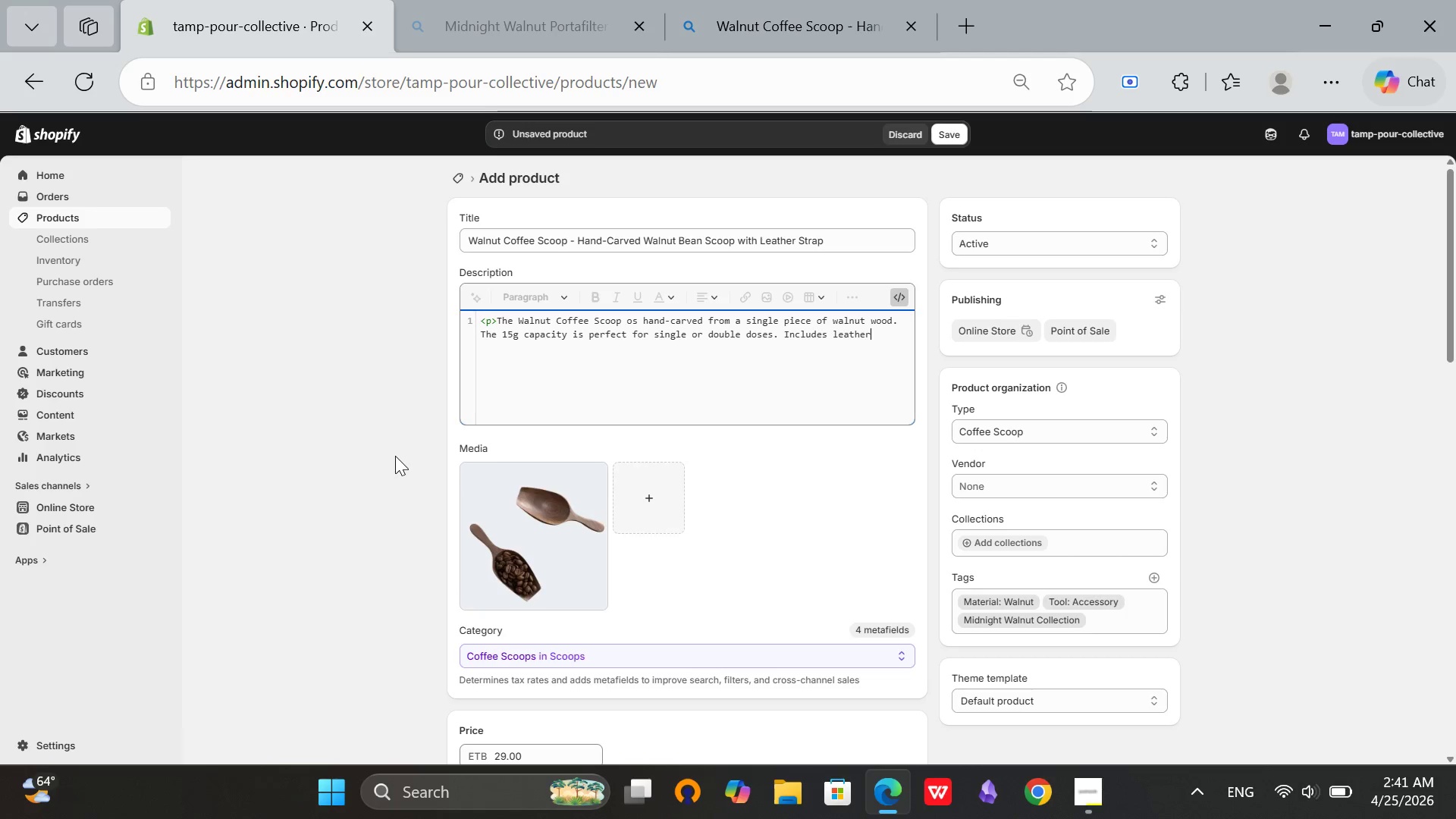 
key(Space)
 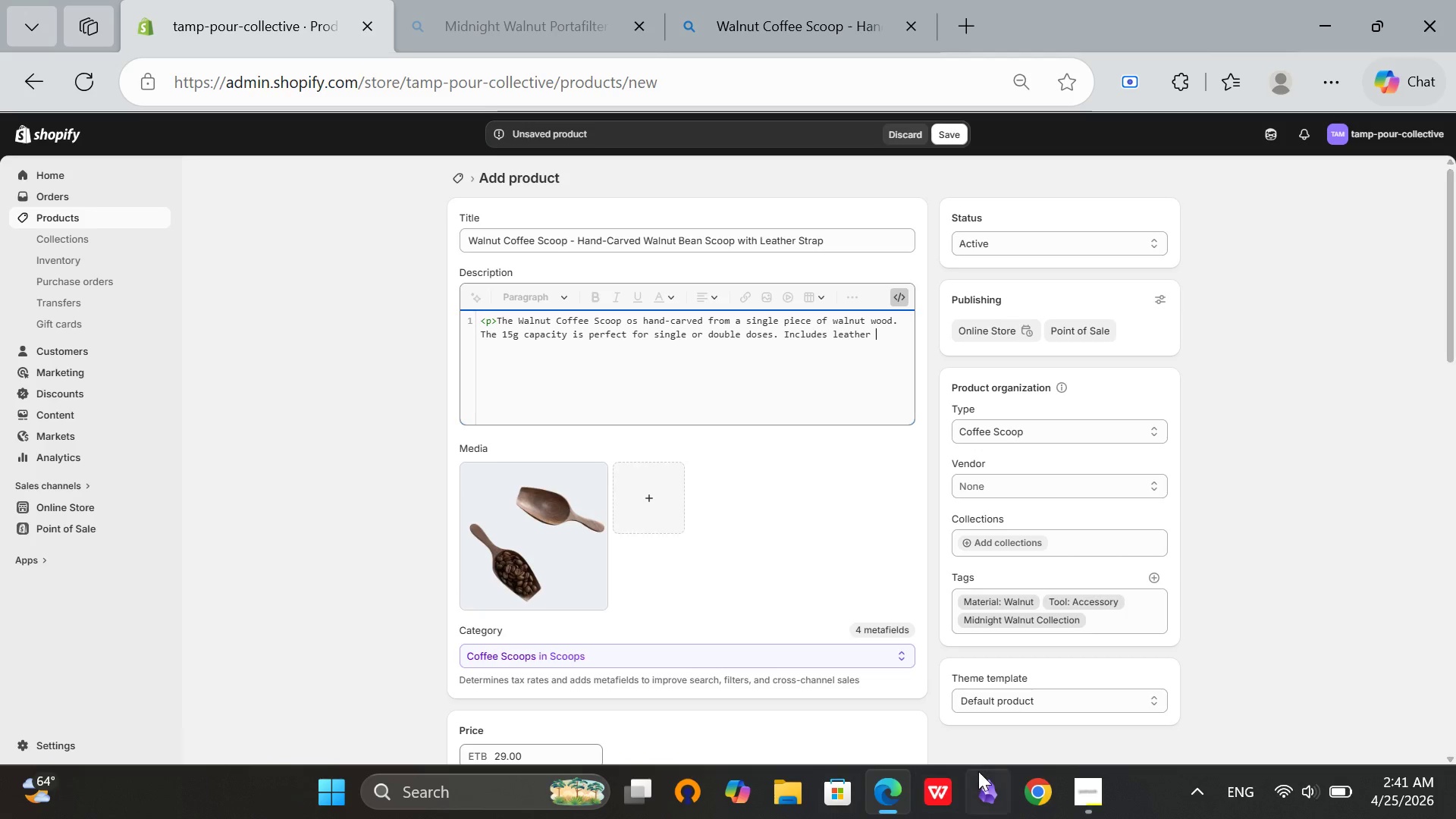 
left_click([1101, 799])